 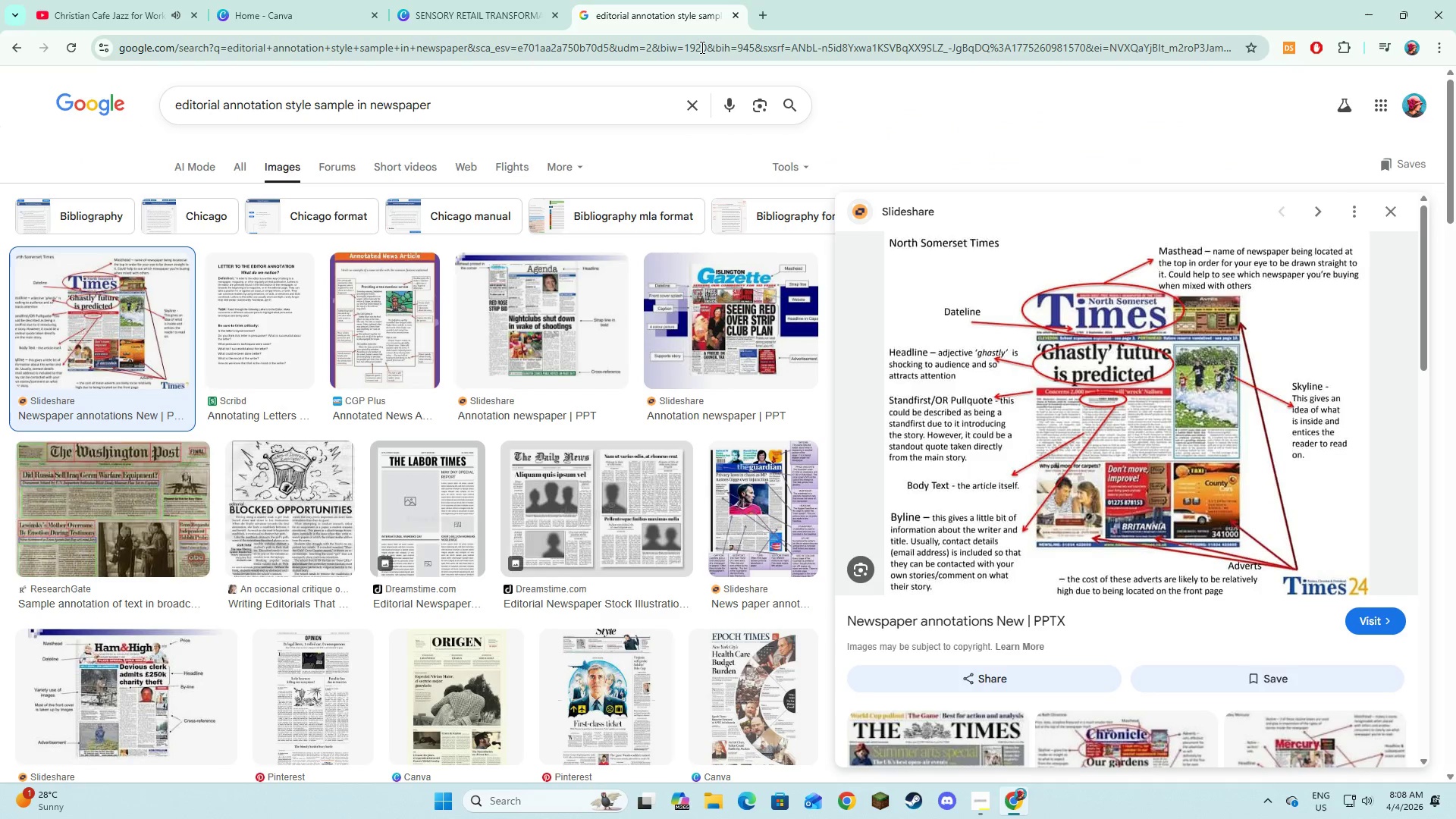 
left_click([337, 0])
 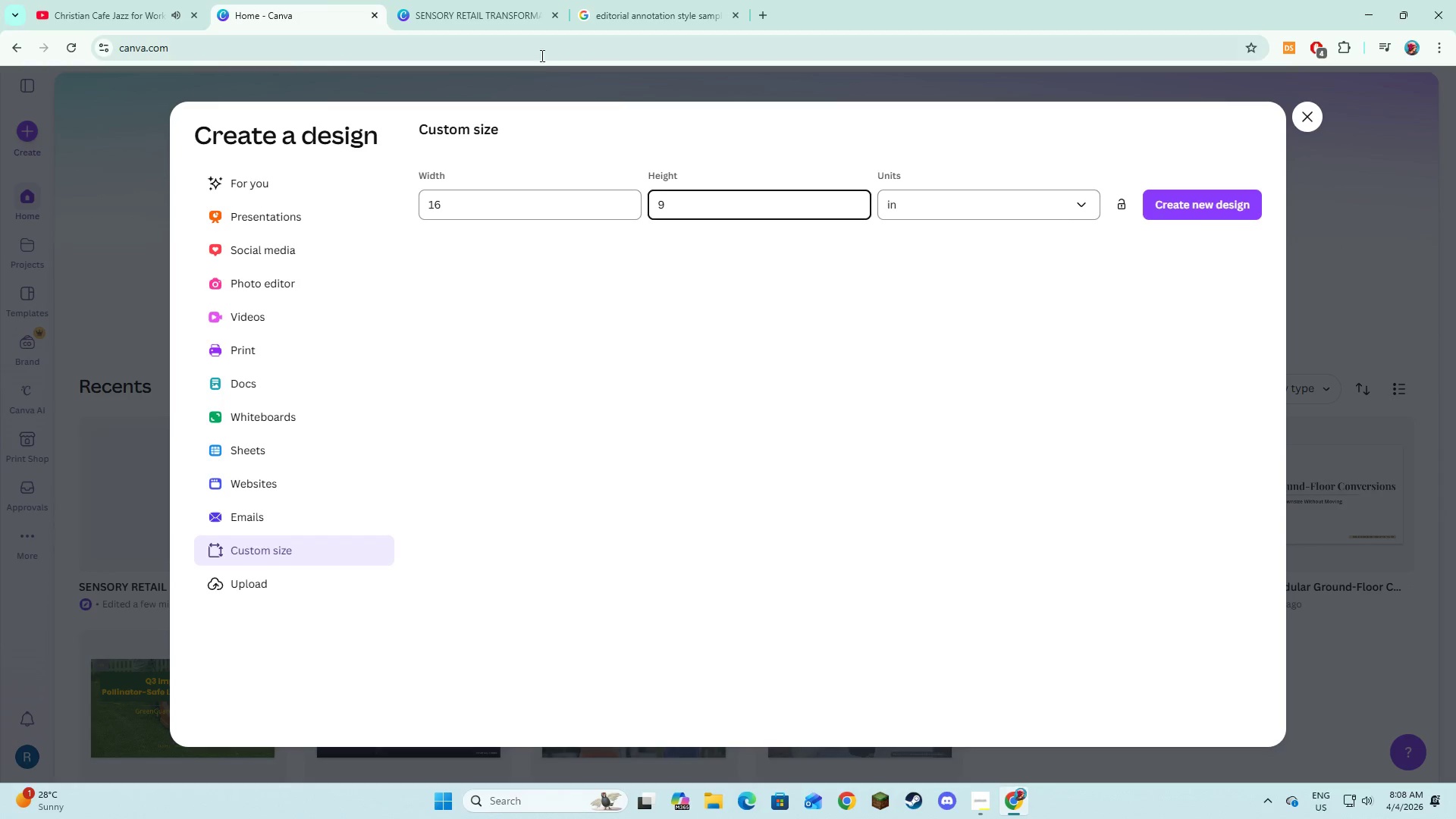 
left_click([520, 0])
 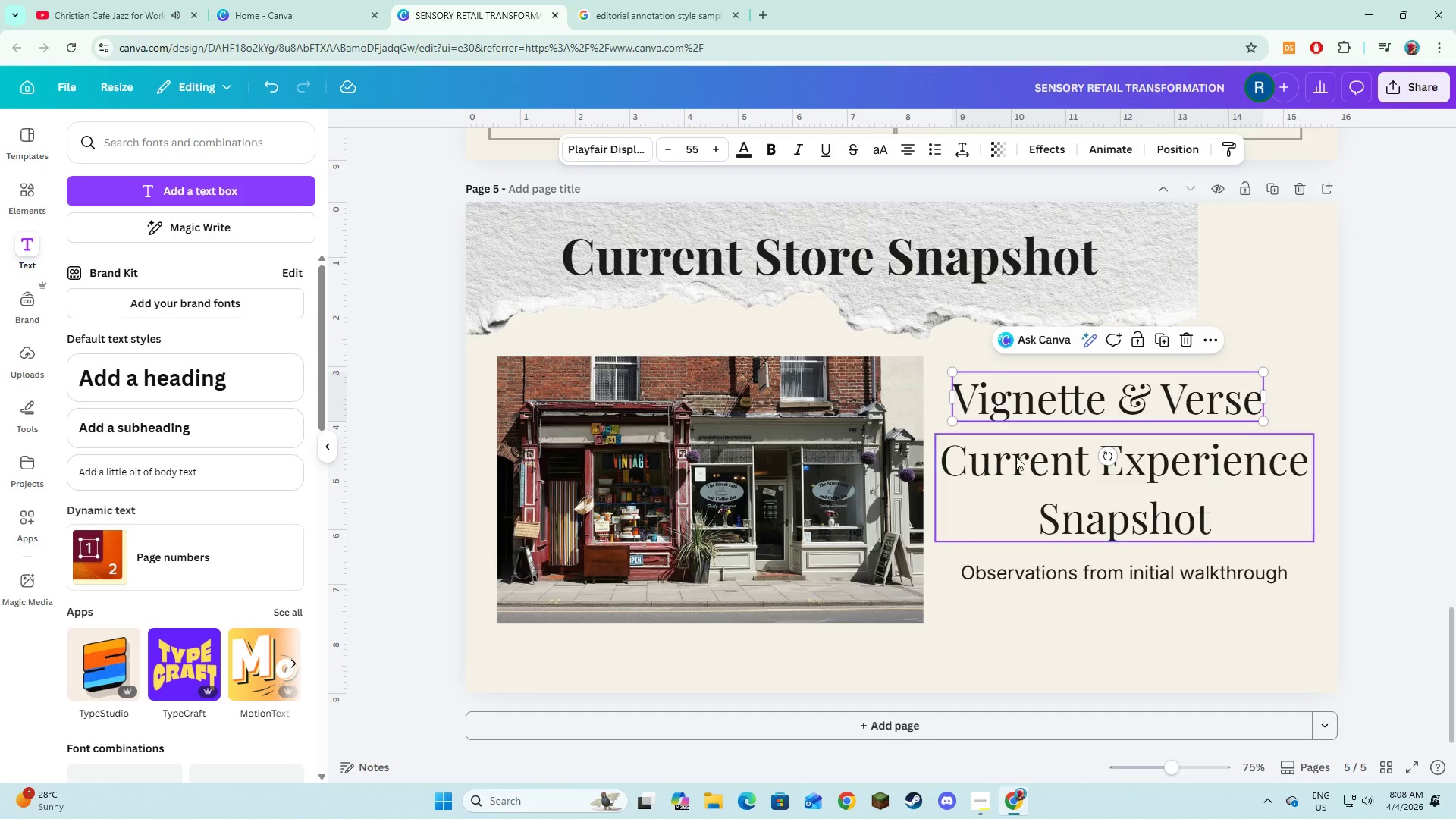 
left_click([1016, 457])
 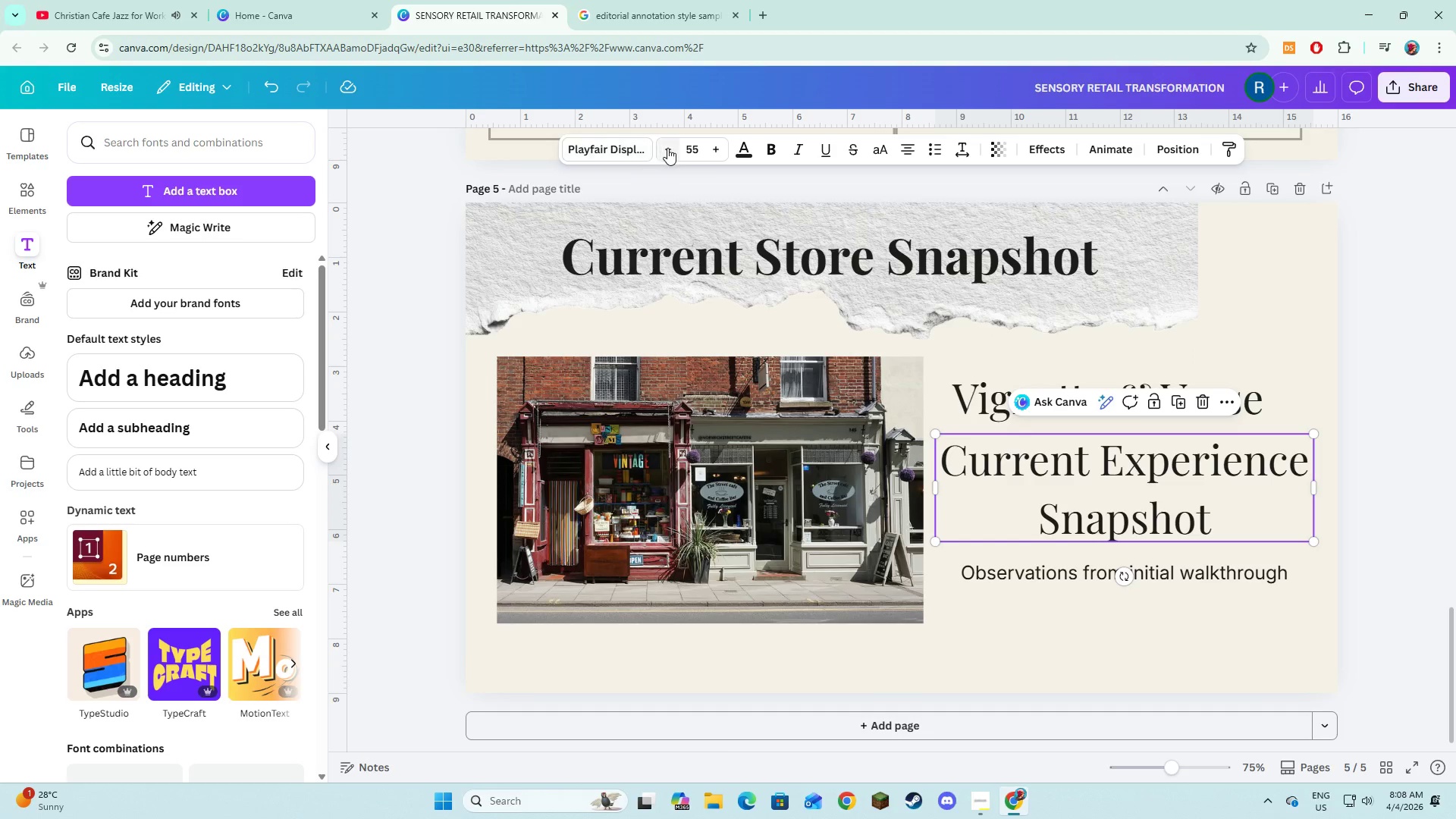 
double_click([668, 148])
 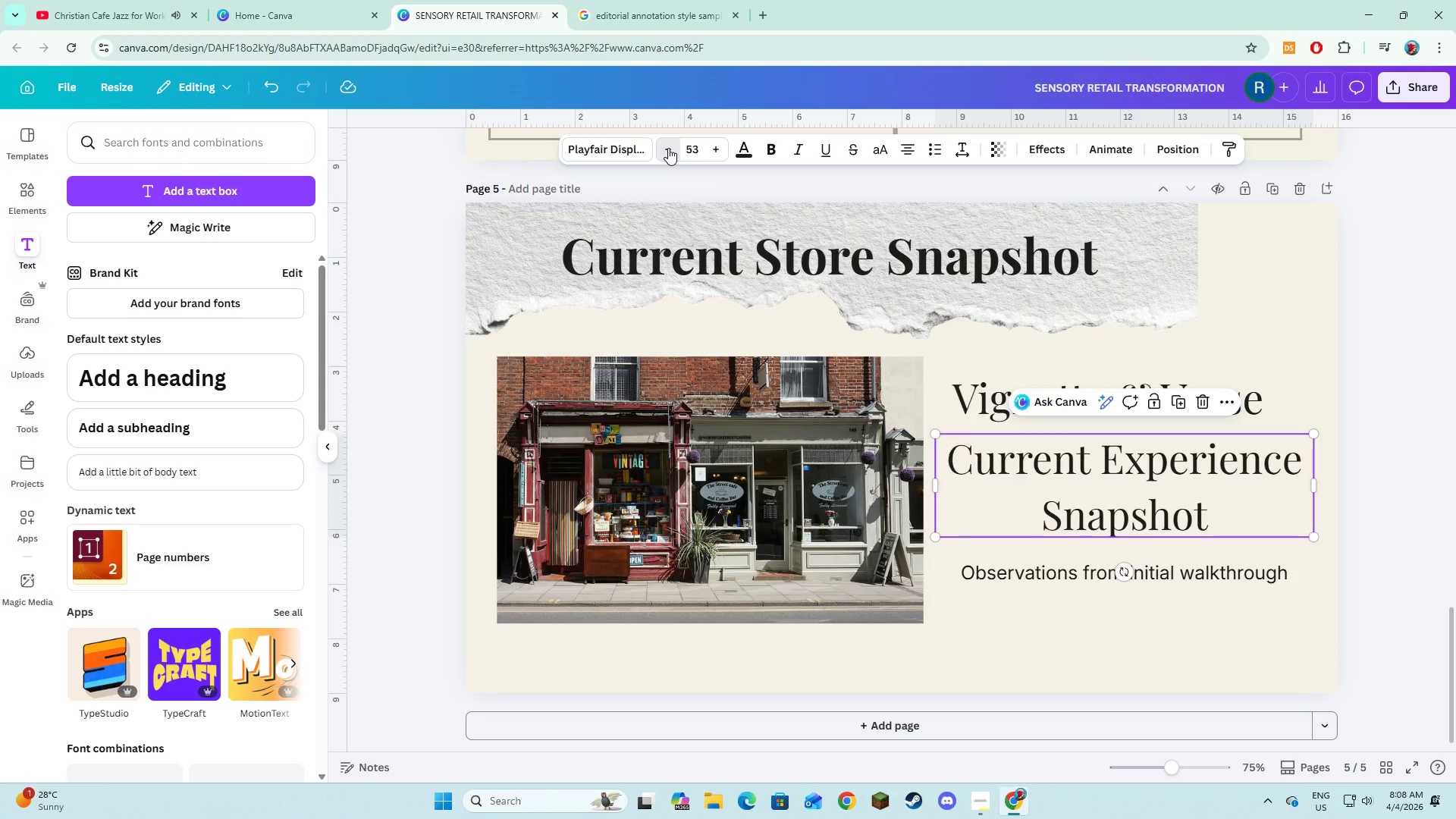 
triple_click([668, 148])
 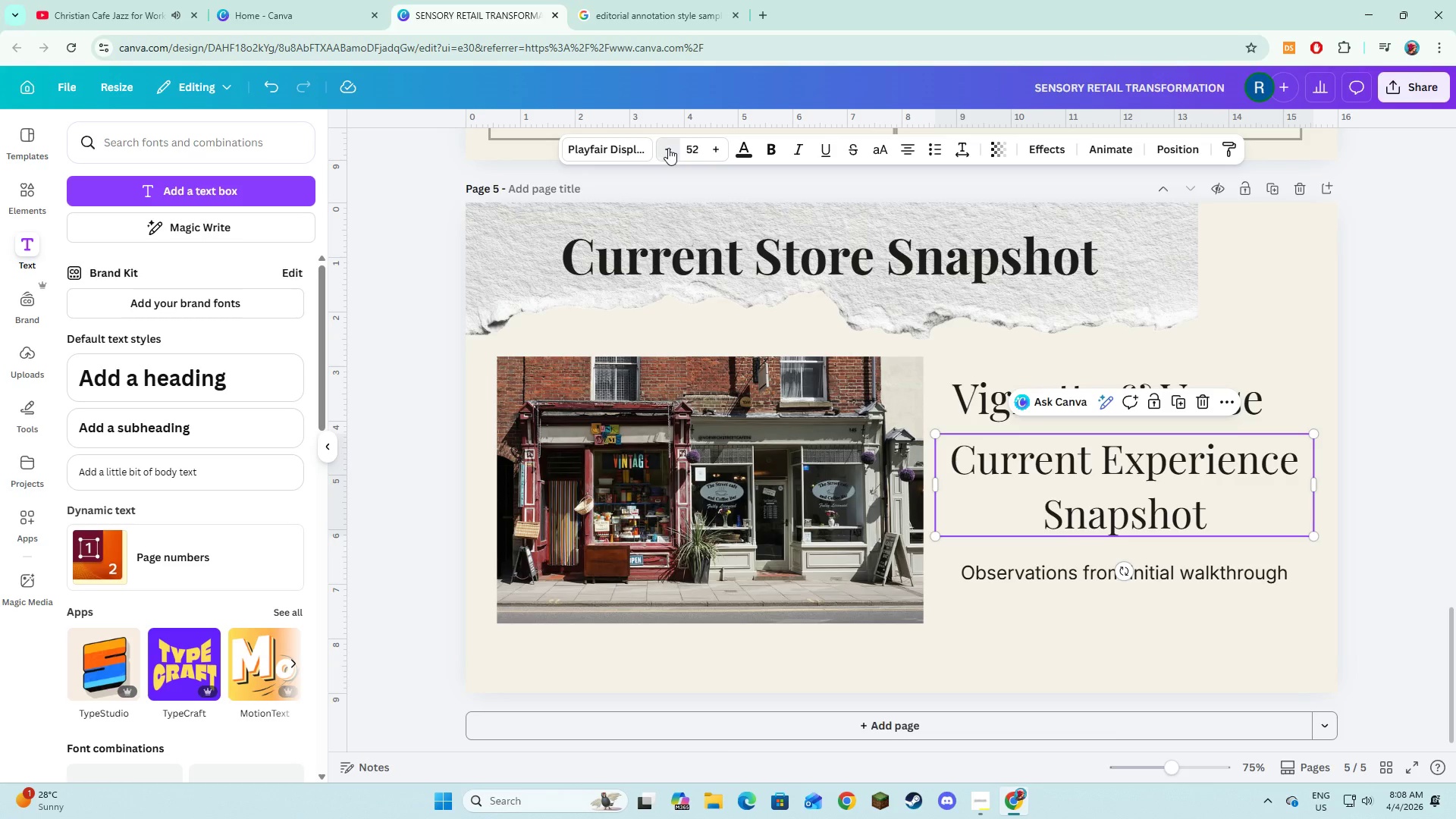 
triple_click([668, 148])
 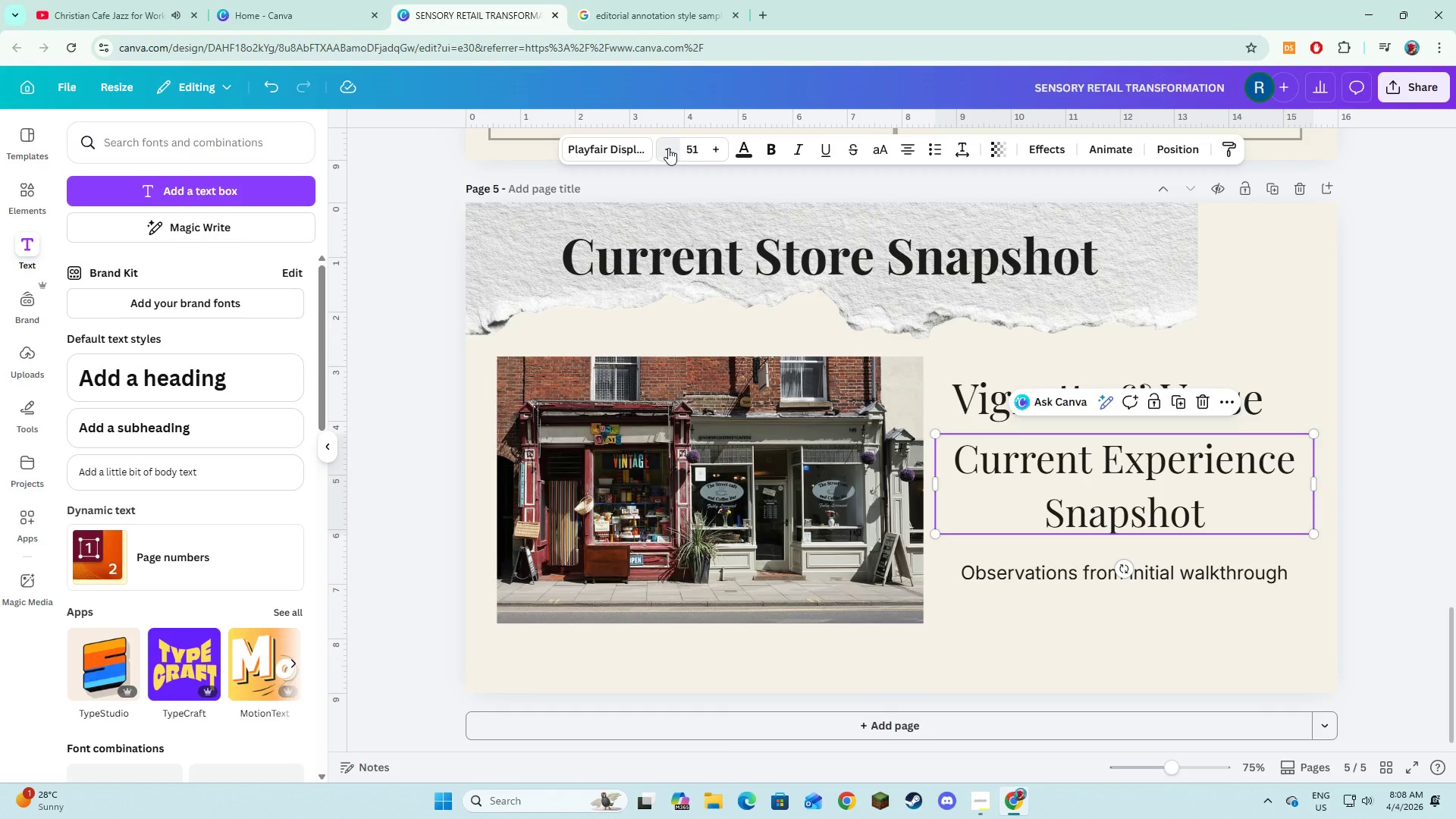 
left_click([668, 148])
 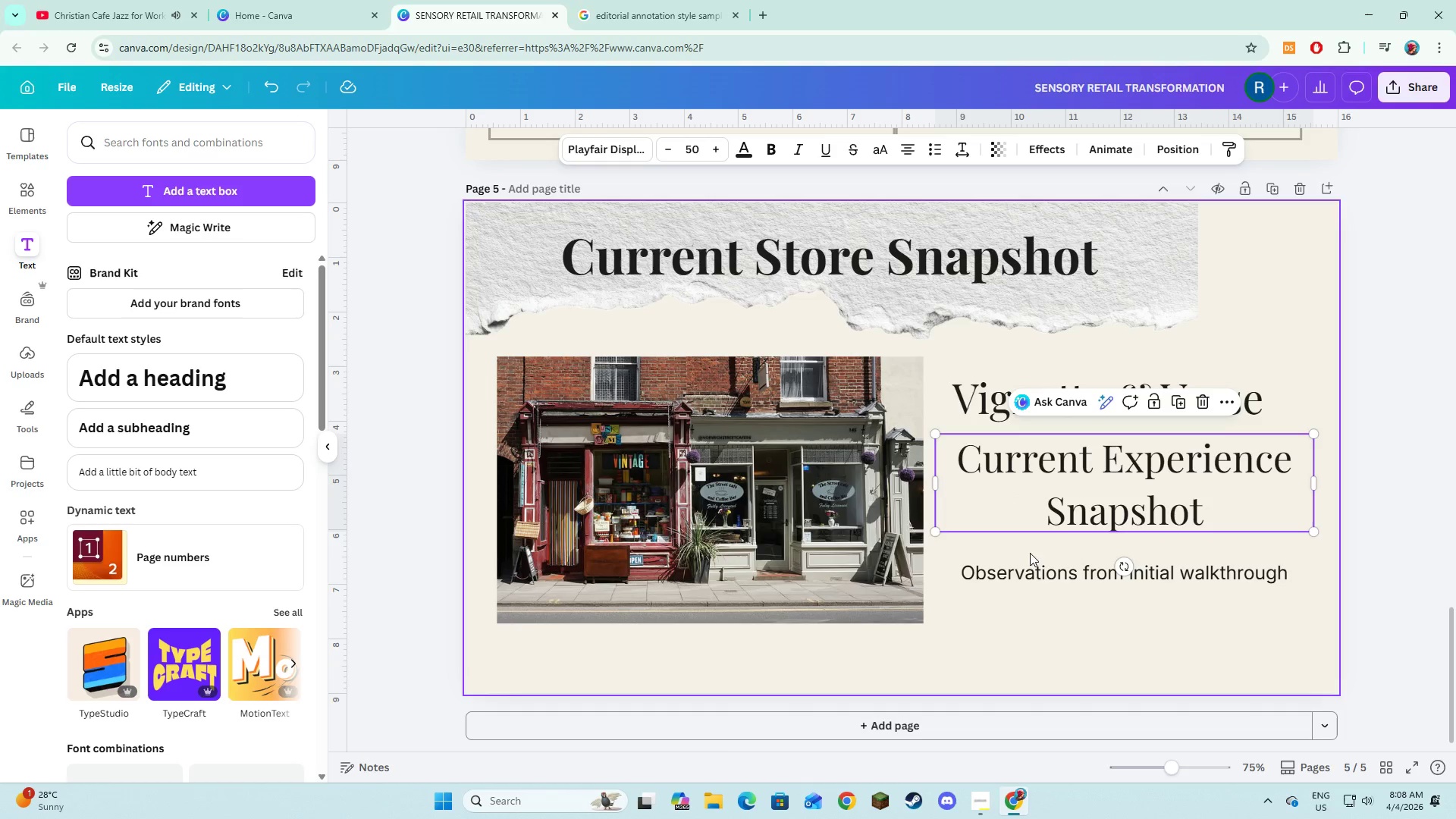 
left_click([1040, 579])
 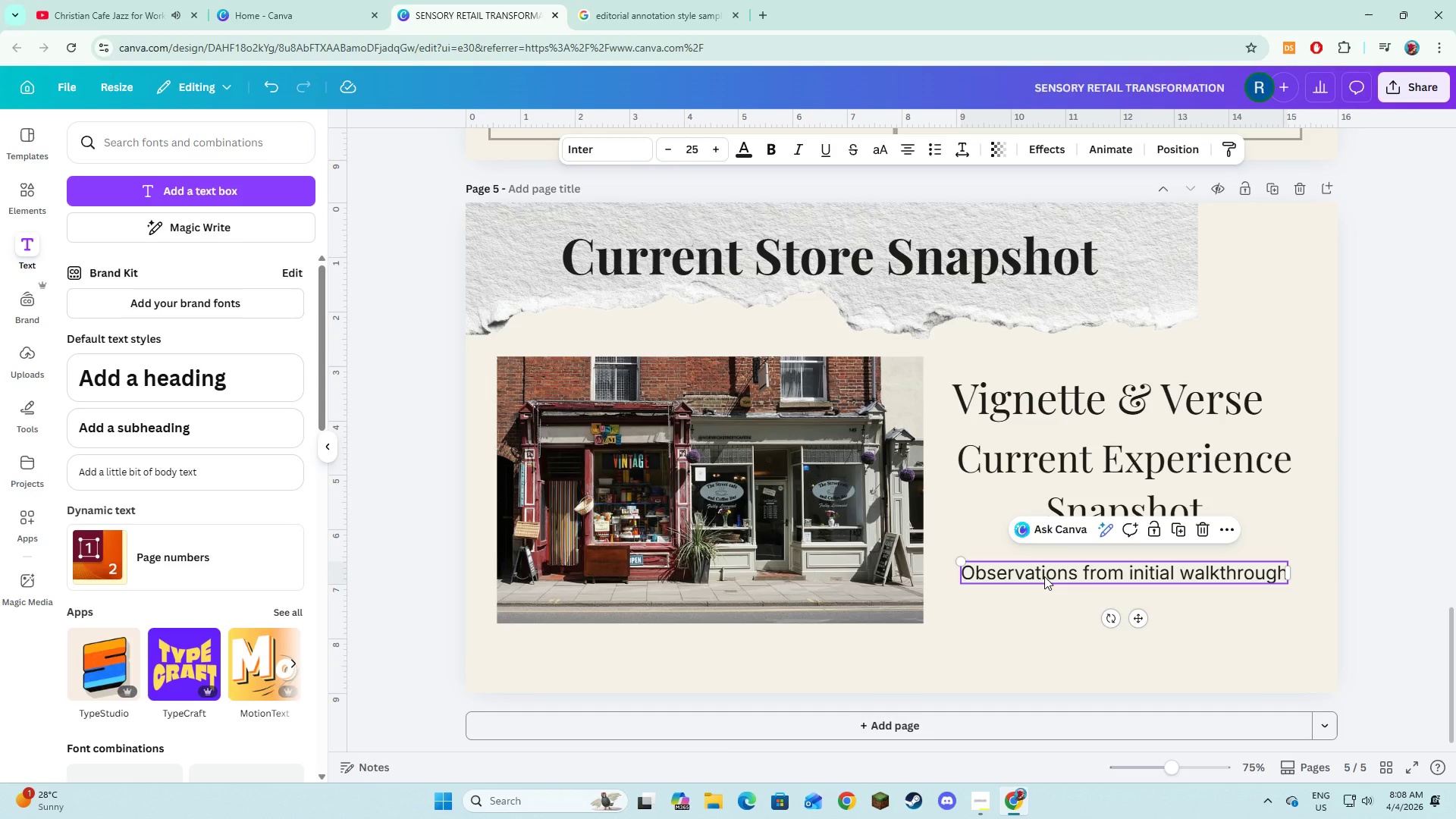 
left_click_drag(start_coordinate=[1044, 576], to_coordinate=[1044, 566])
 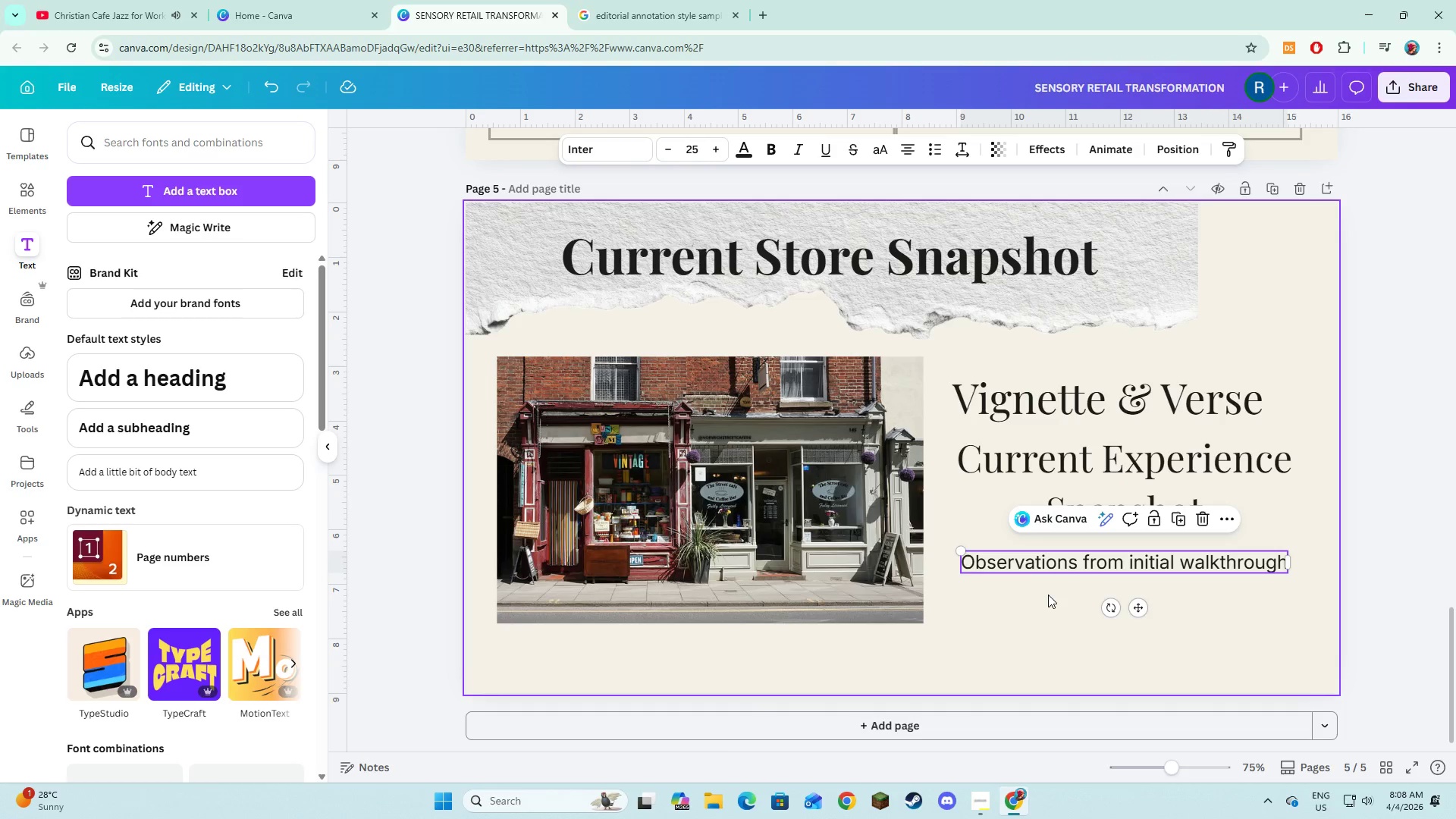 
left_click([1048, 595])
 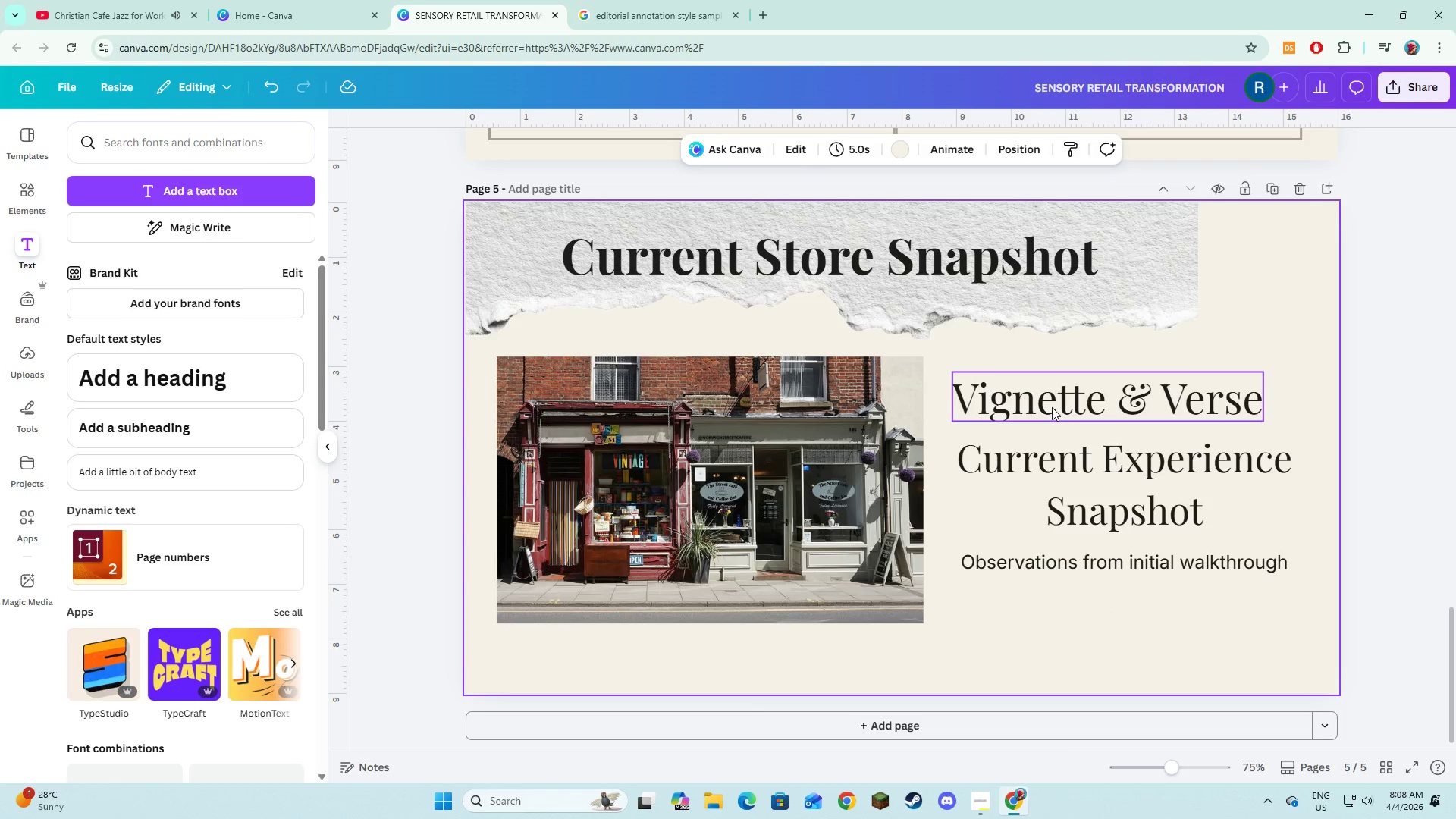 
left_click([1052, 407])
 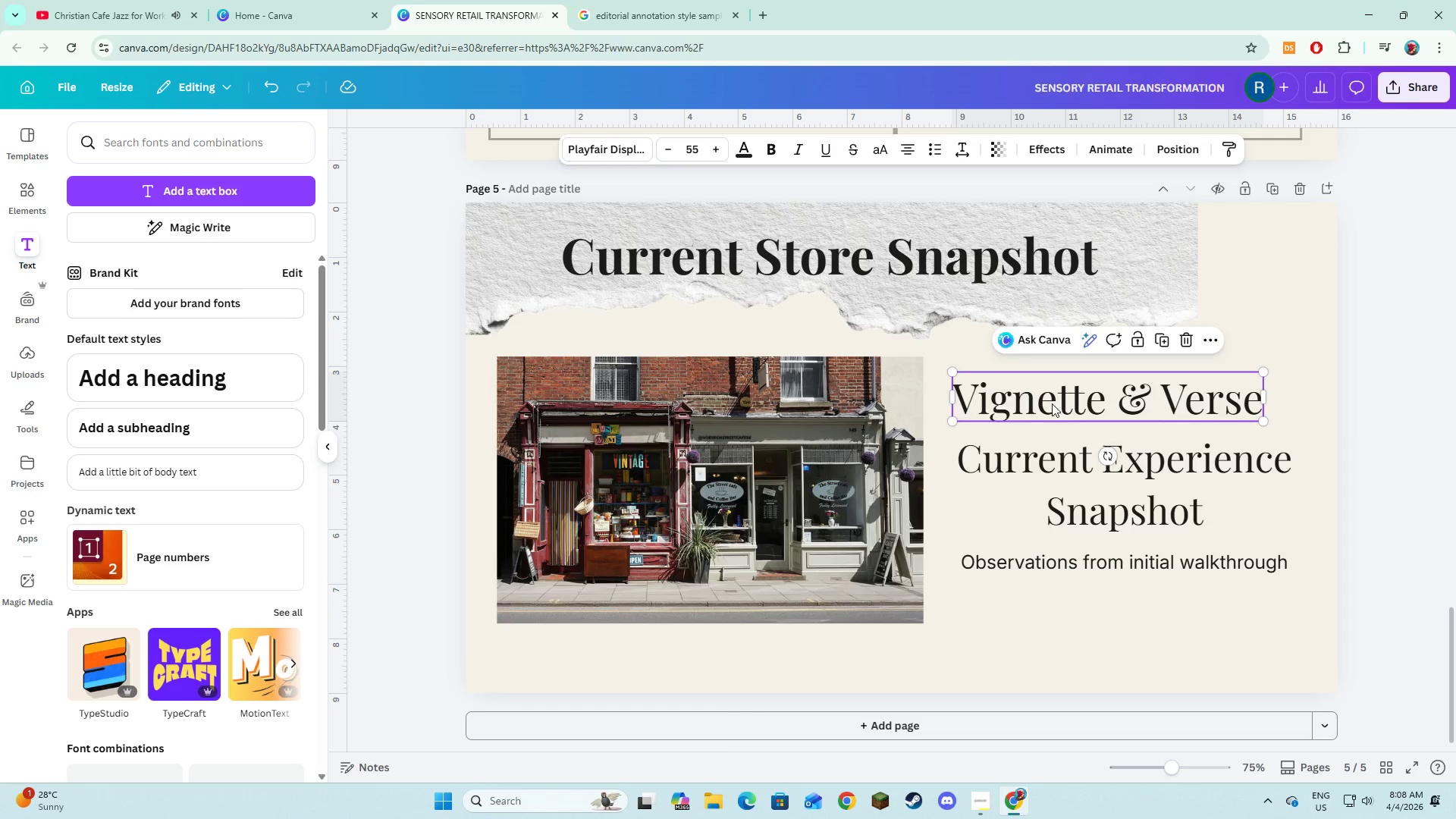 
left_click_drag(start_coordinate=[1052, 404], to_coordinate=[1052, 400])
 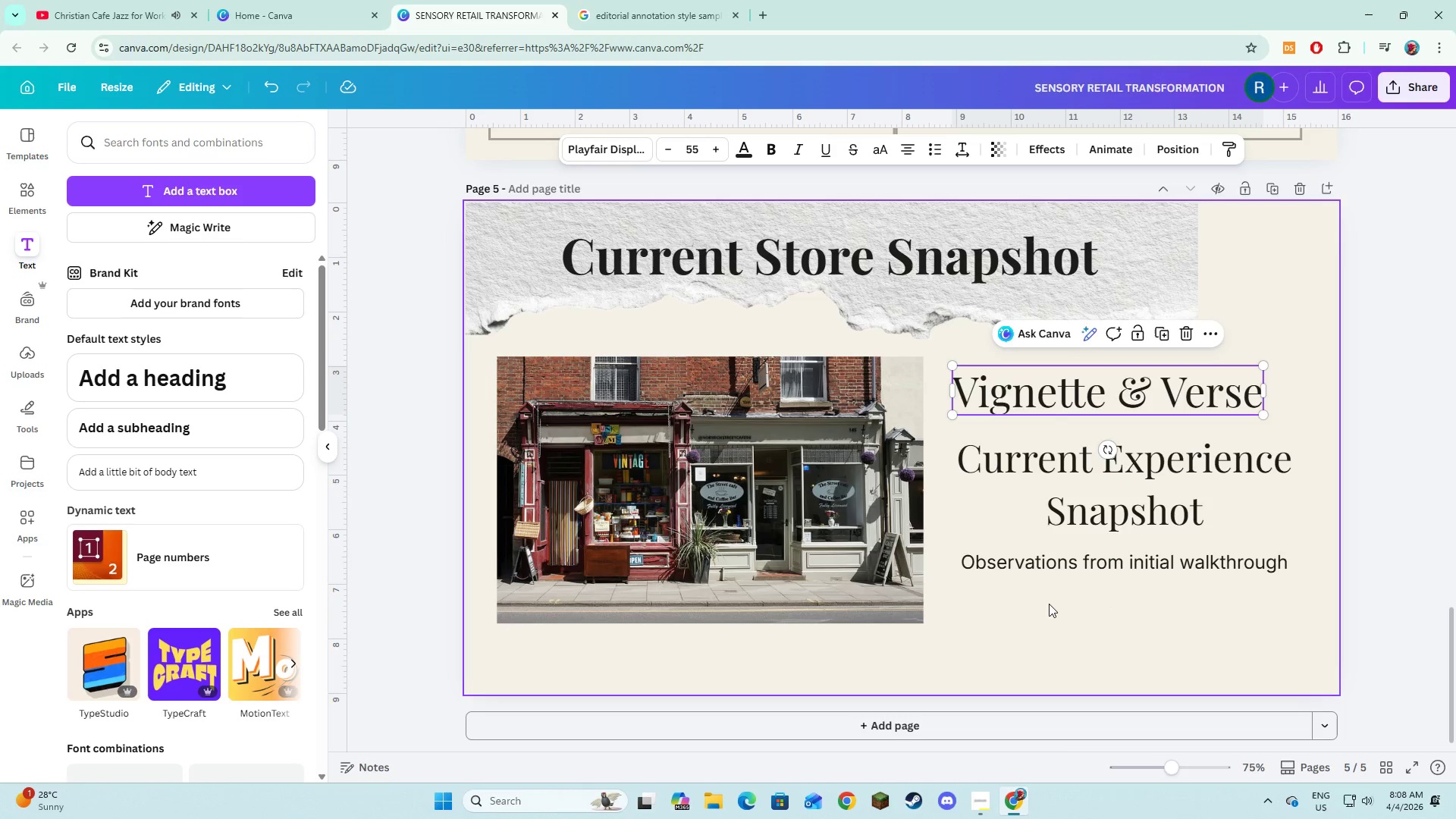 
left_click([1050, 608])
 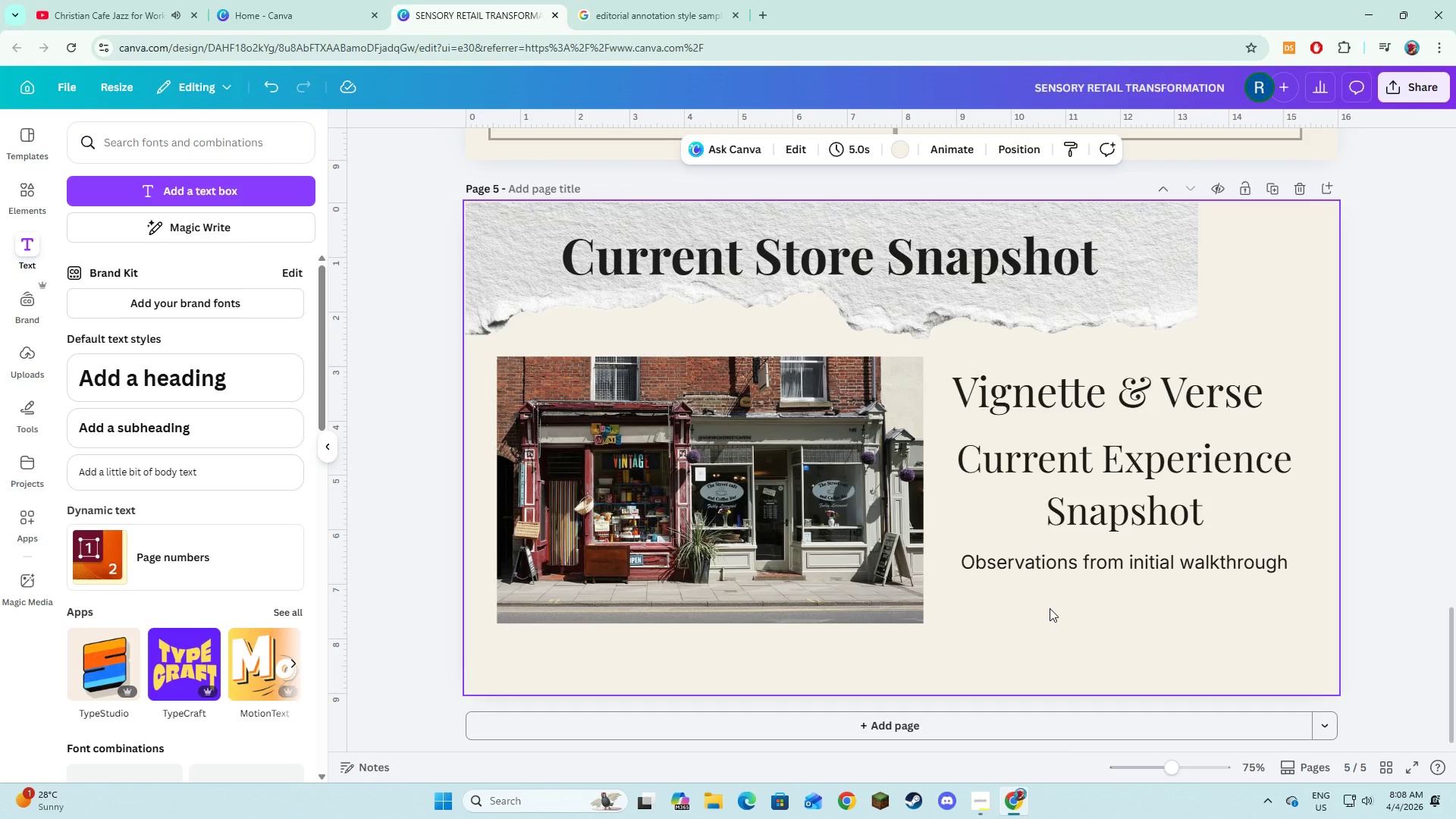 
key(Alt+AltLeft)
 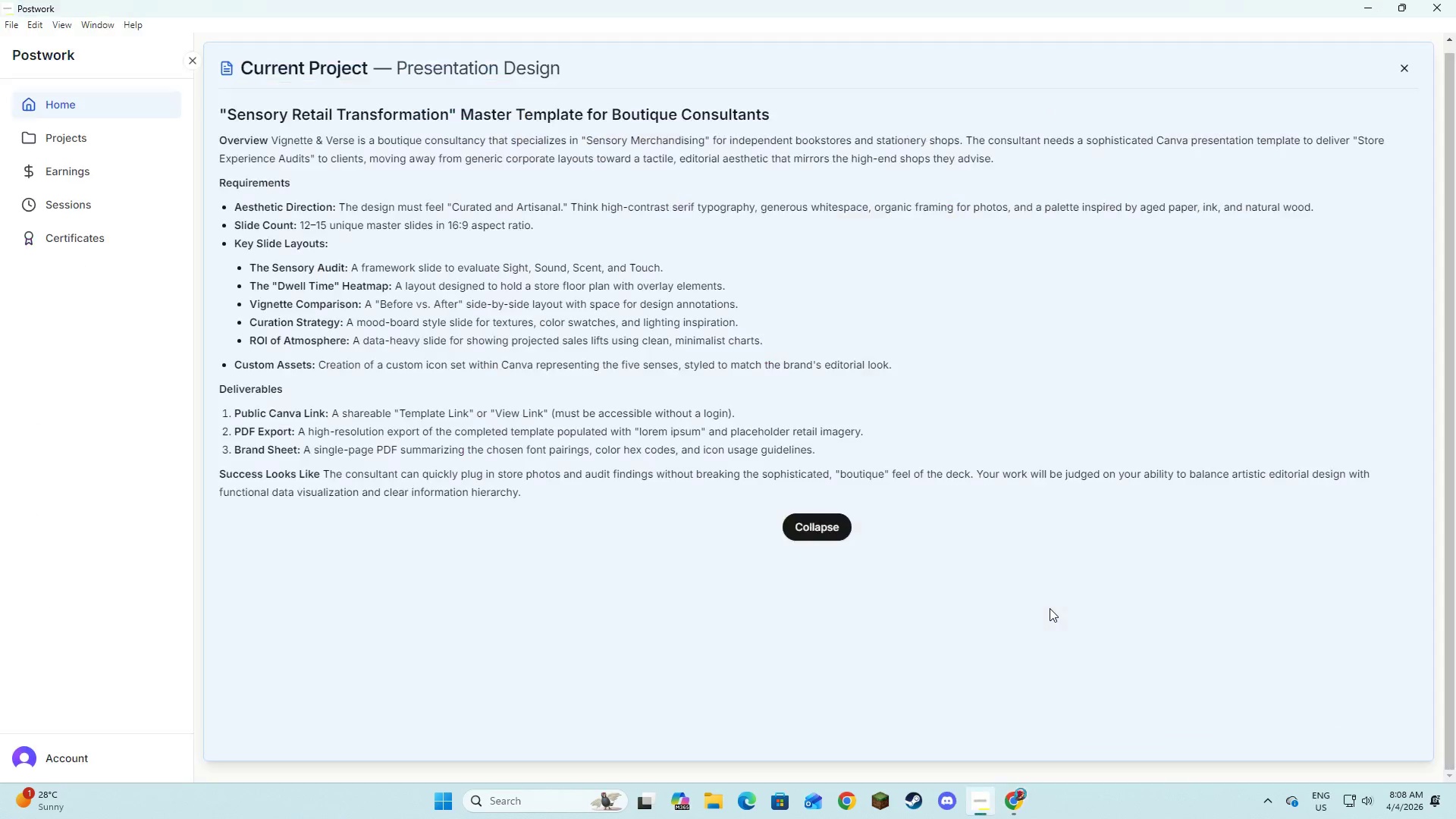 
key(Alt+Tab)